 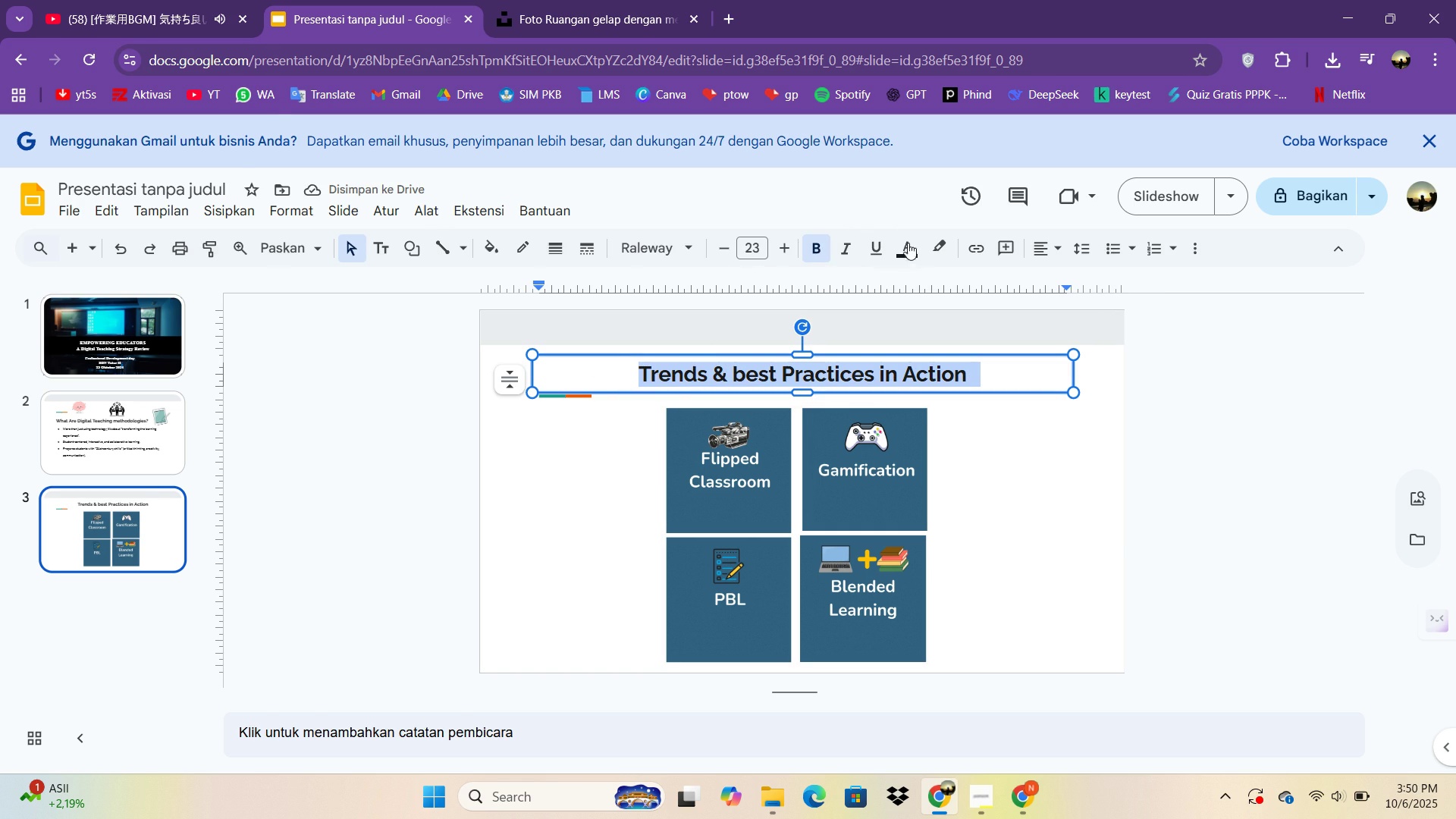 
double_click([783, 242])
 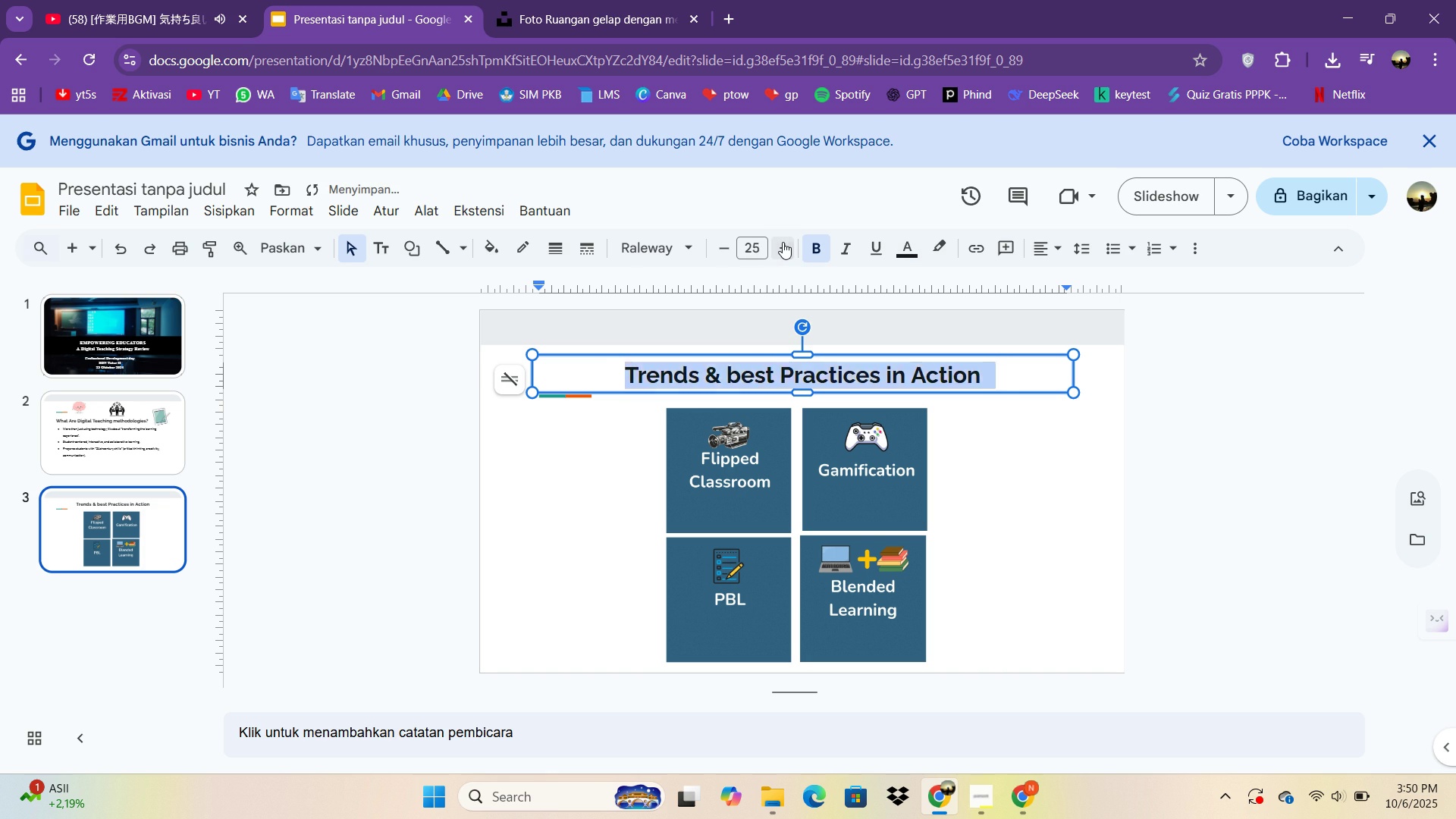 
triple_click([783, 242])
 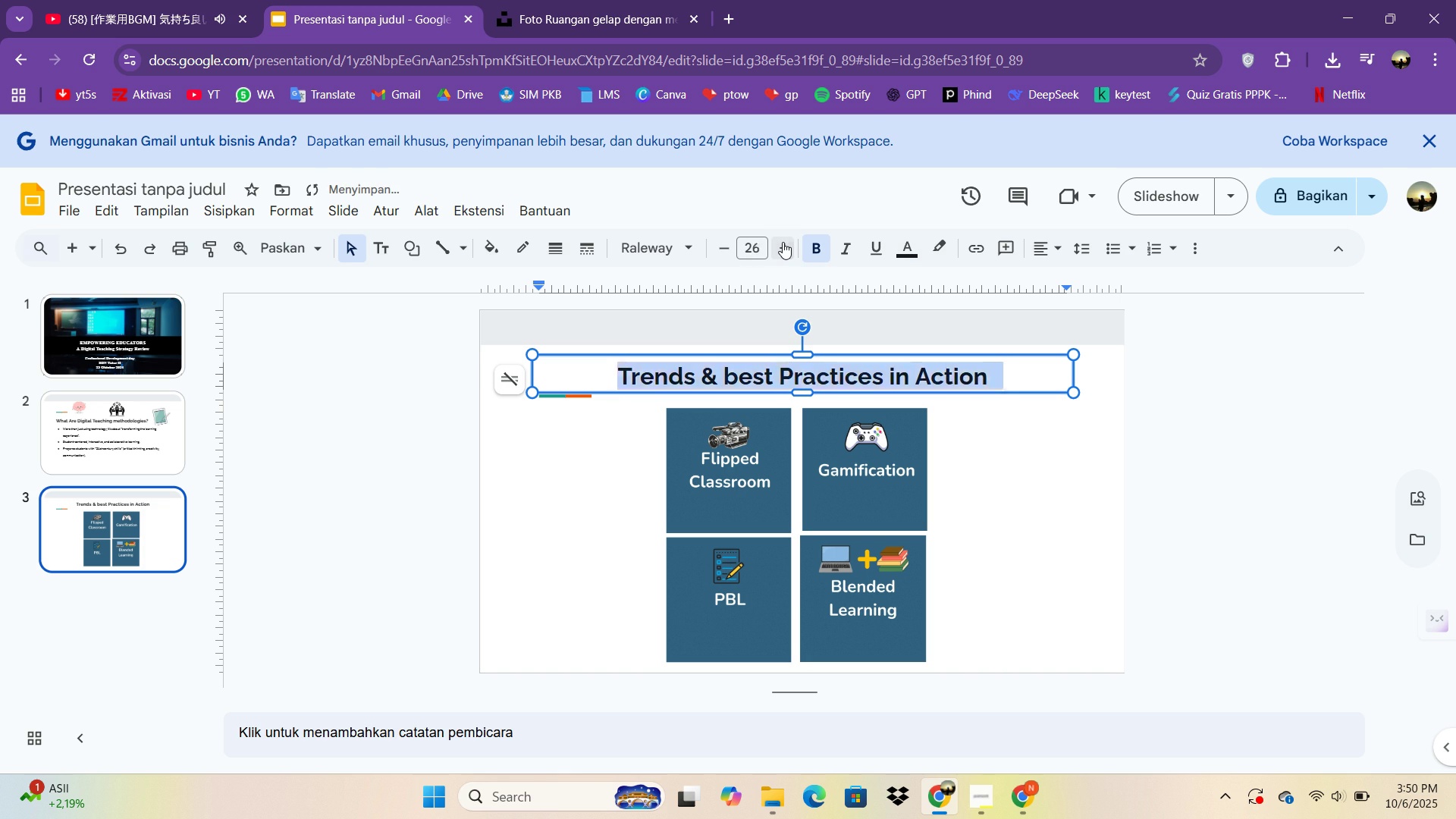 
triple_click([783, 242])
 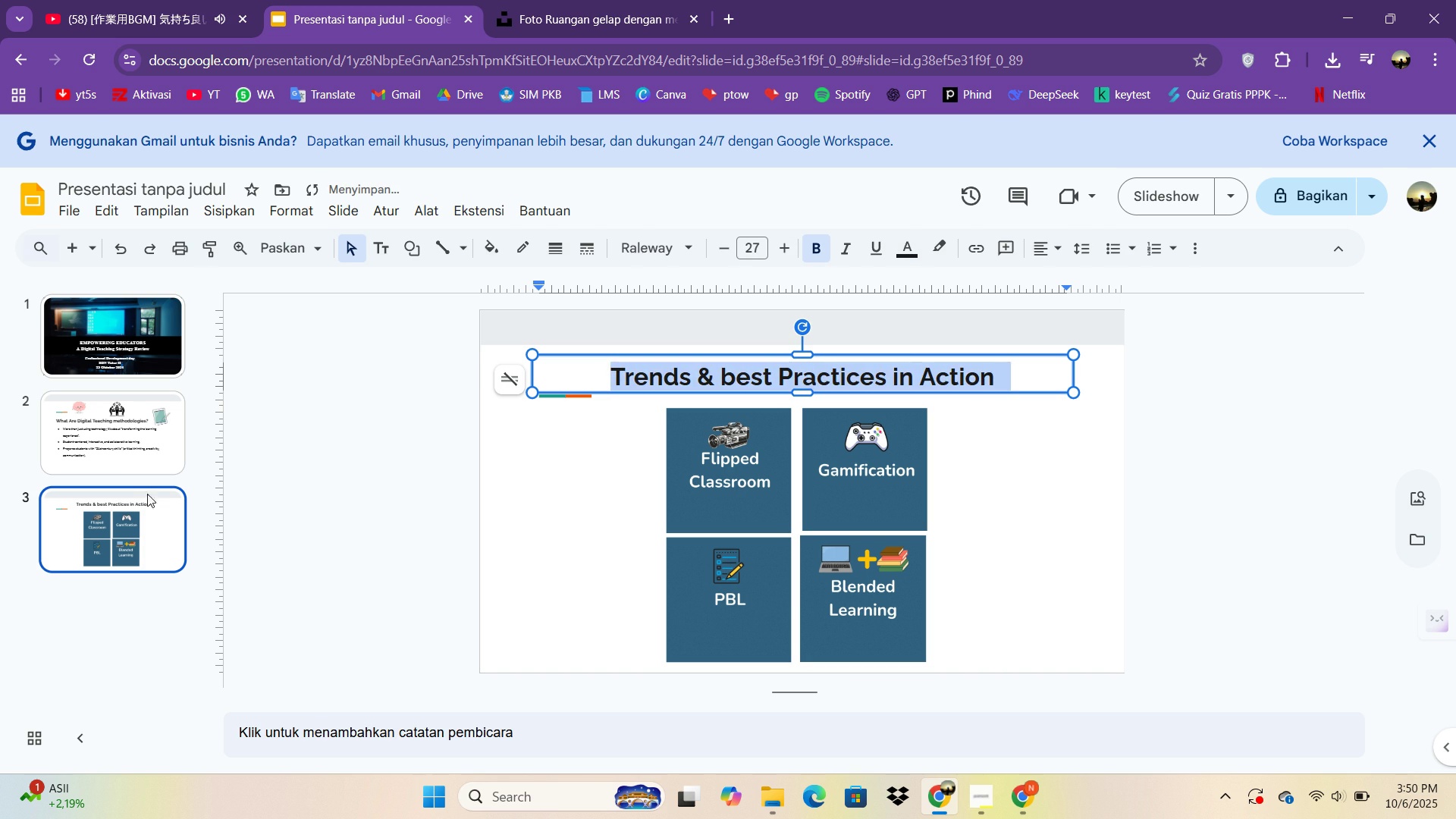 
left_click([123, 512])
 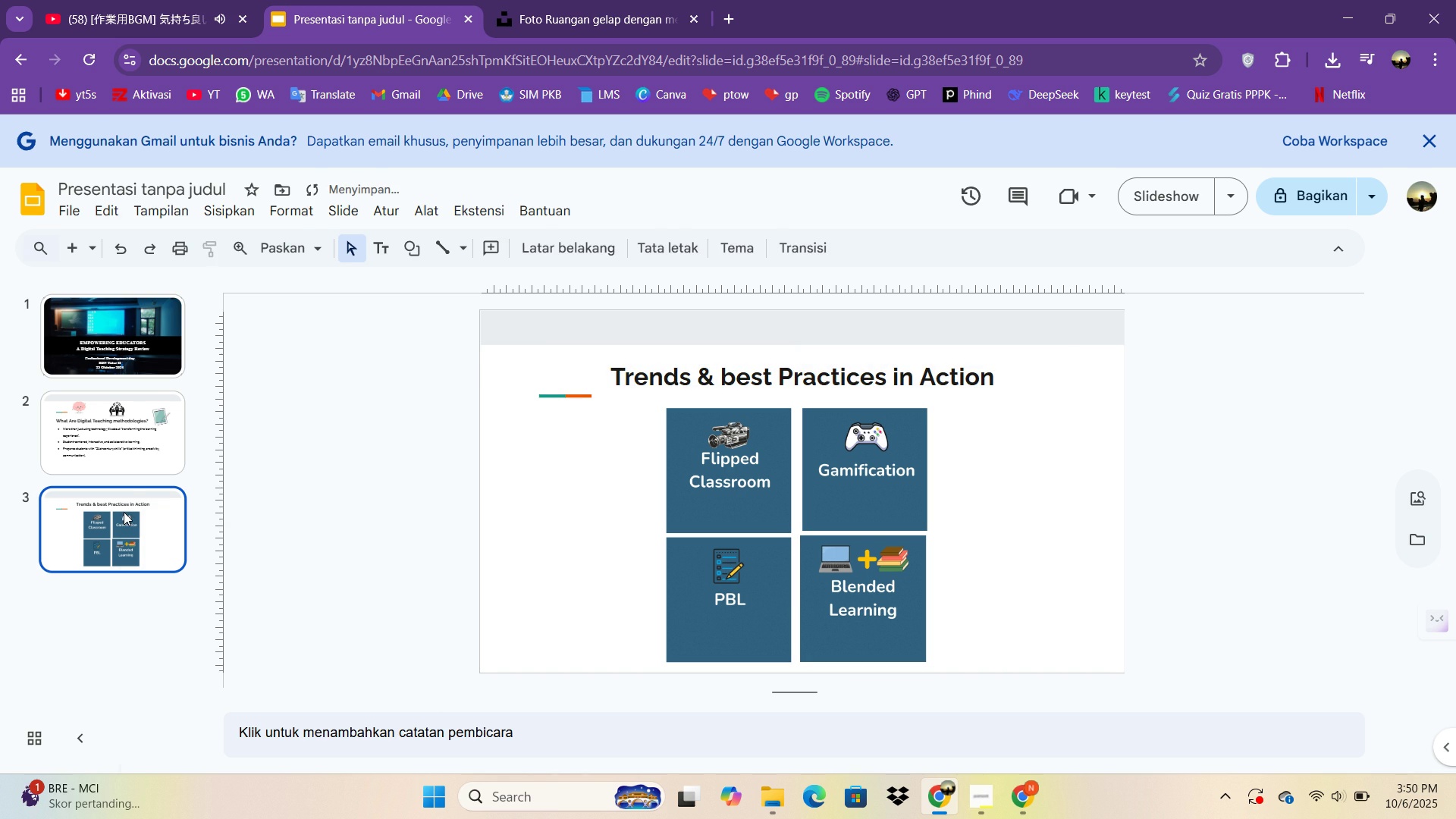 
right_click([124, 512])
 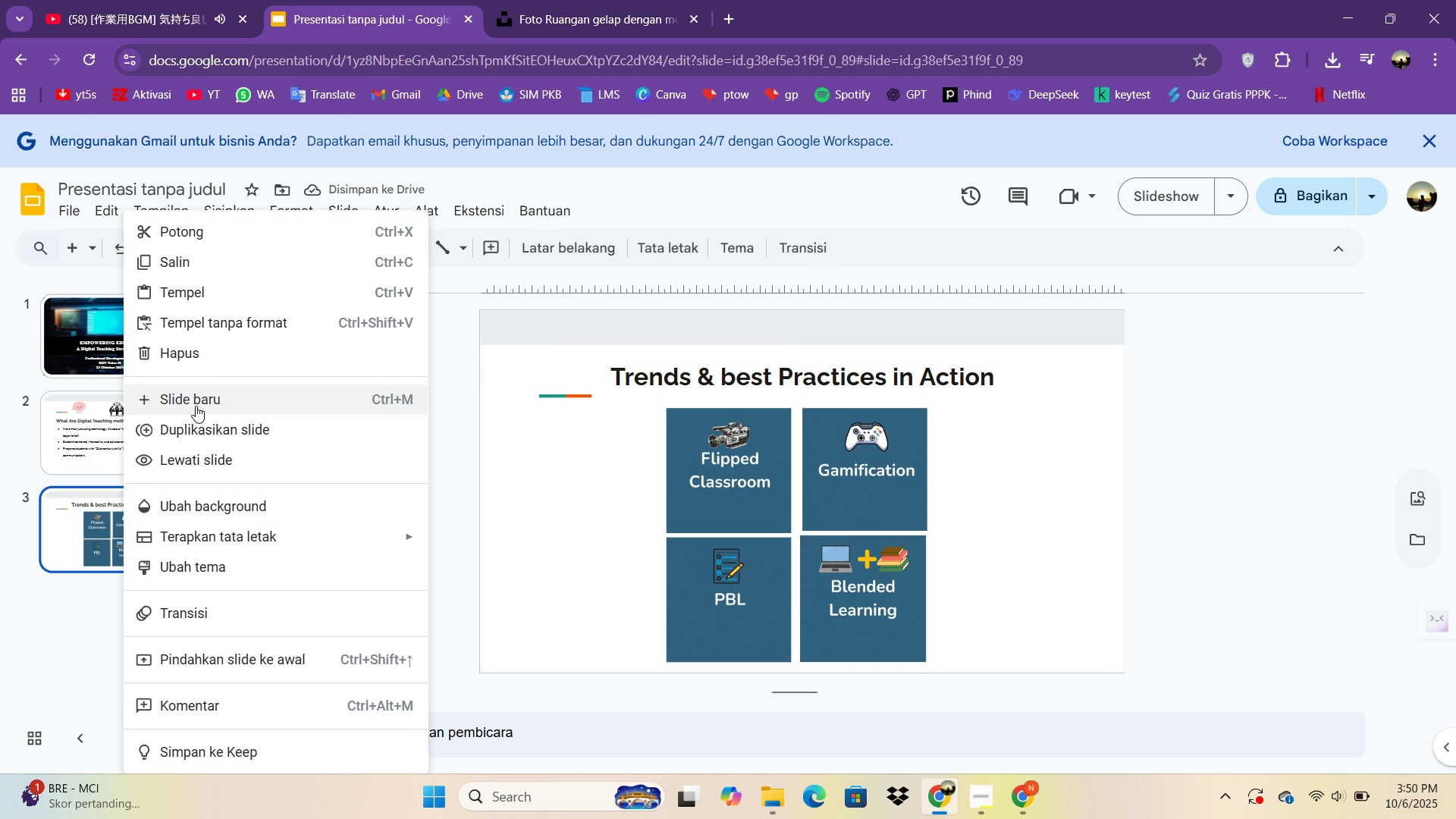 
left_click([196, 403])
 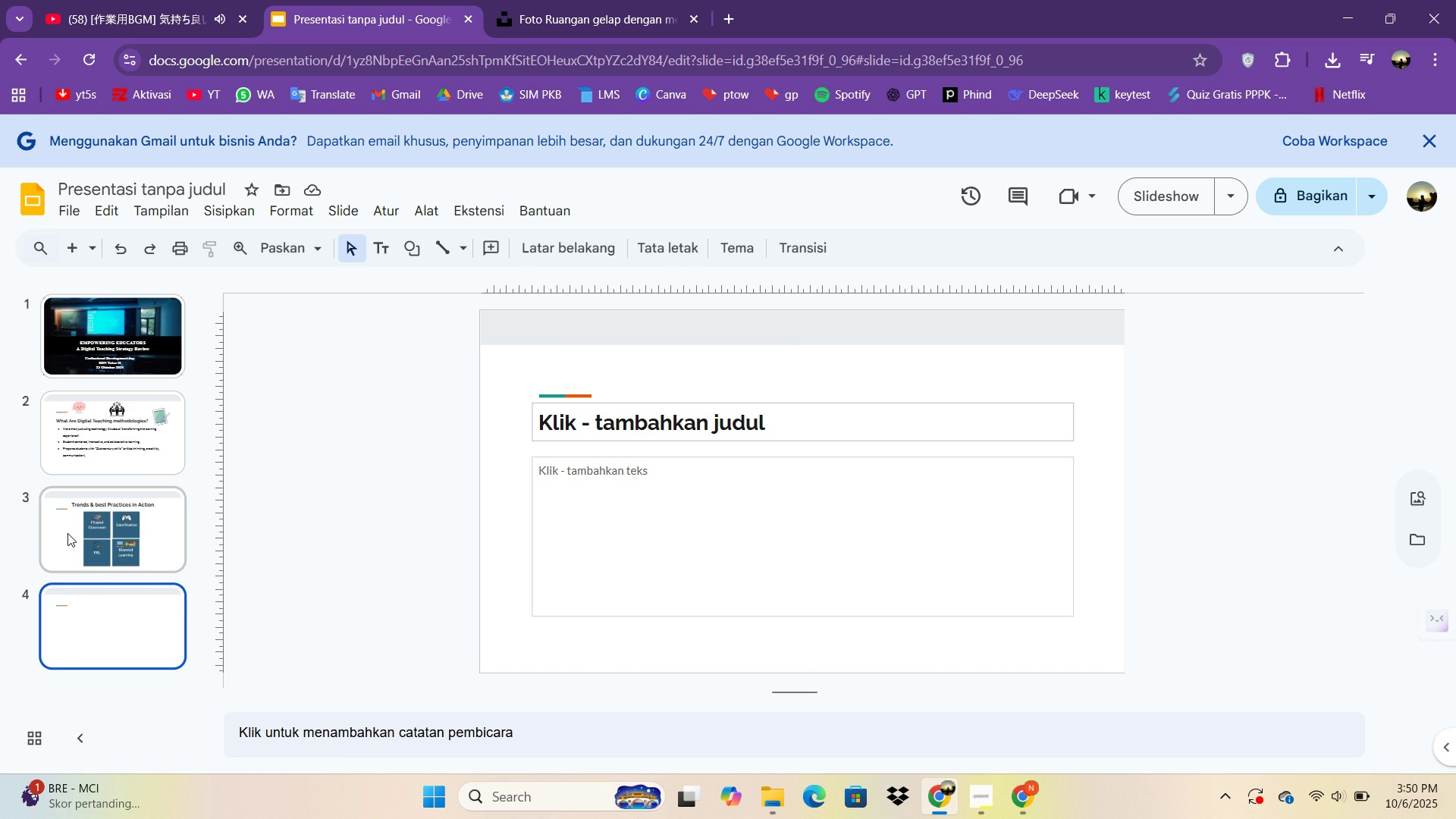 
wait(13.64)
 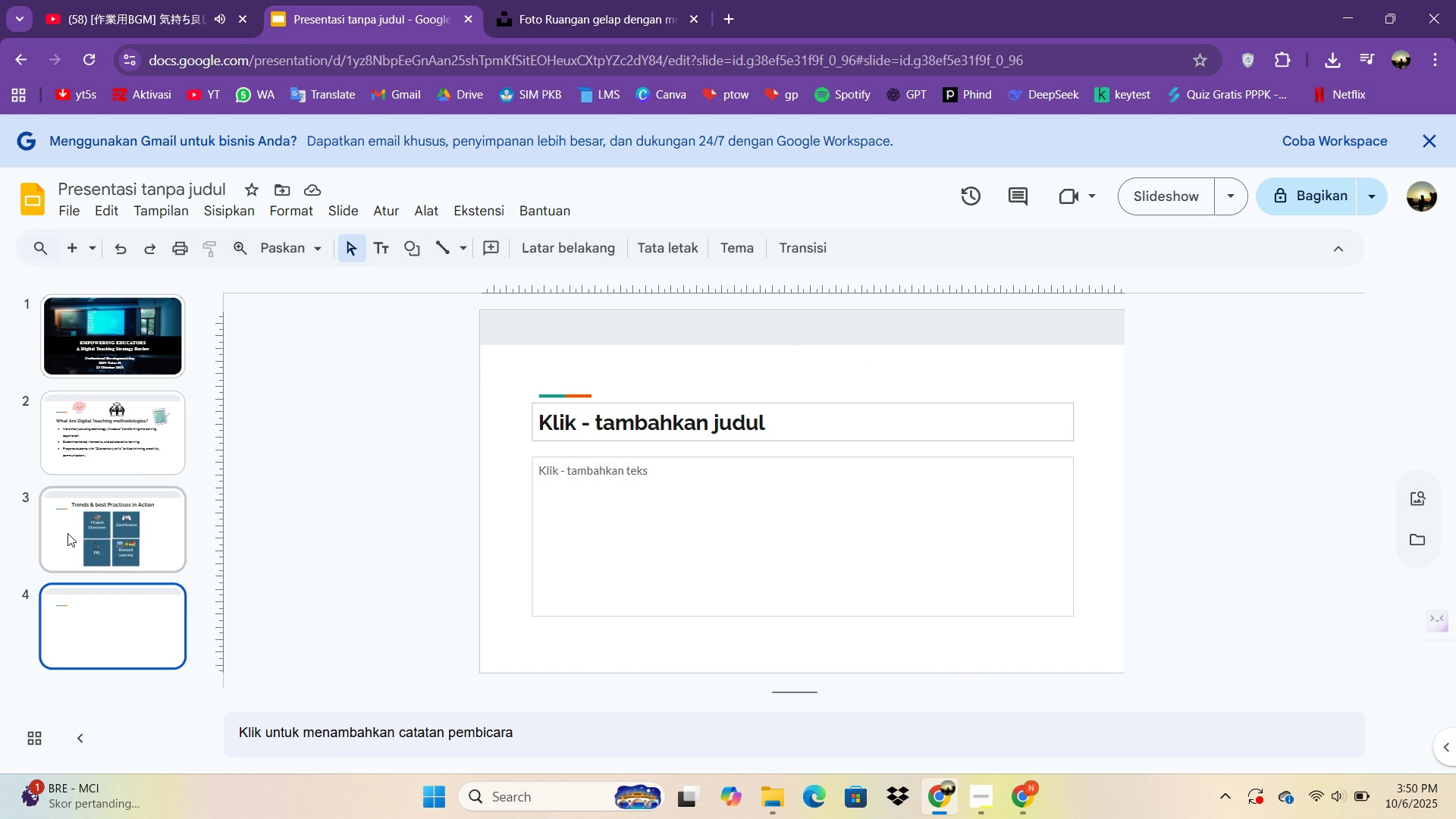 
double_click([620, 437])
 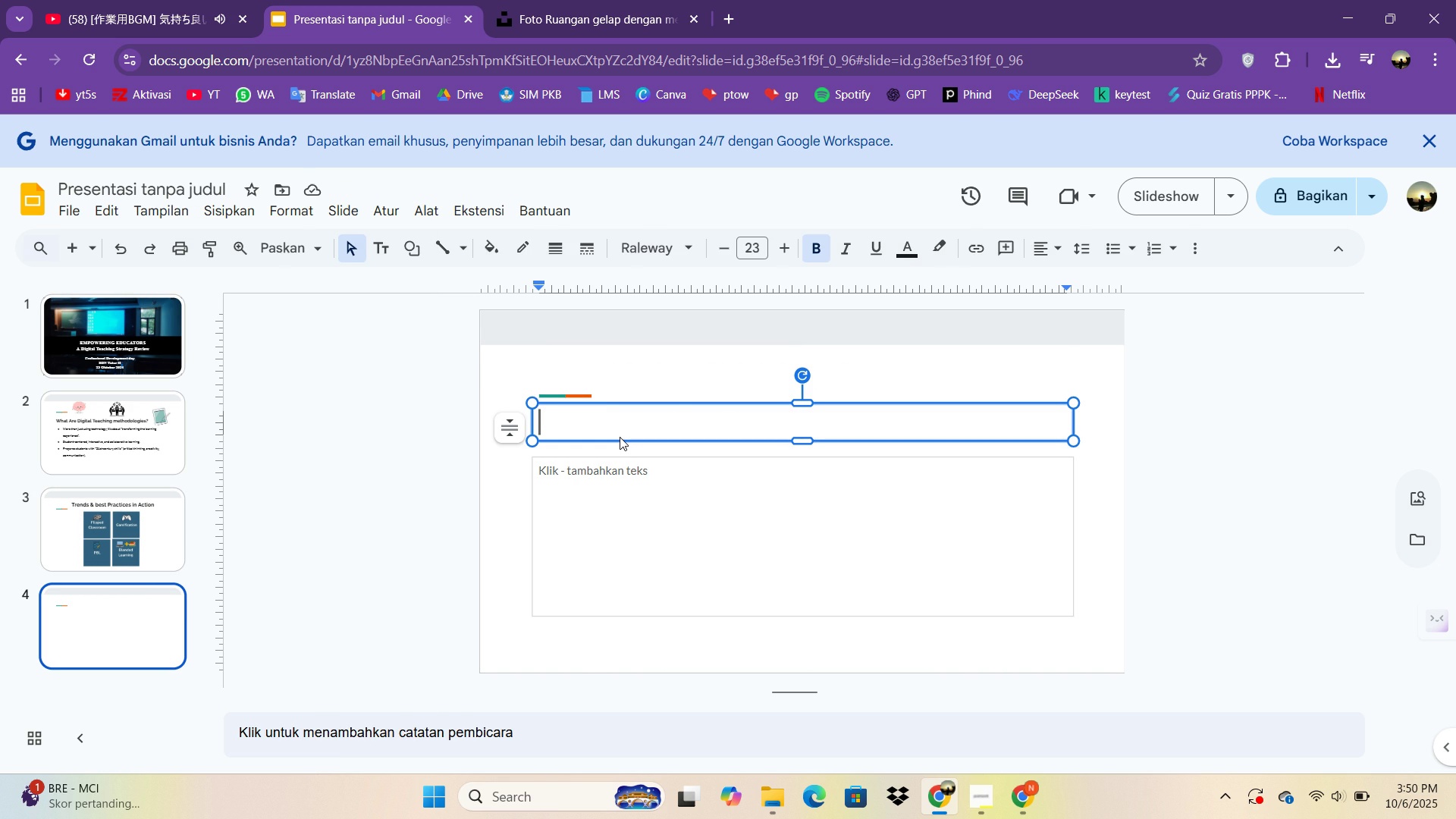 
type(l)
key(Backspace)
type(Ley)
key(Backspace)
type(t's Collaboration)
key(Backspace)
key(Backspace)
key(Backspace)
type(w)
key(Backspace)
type(e!)
 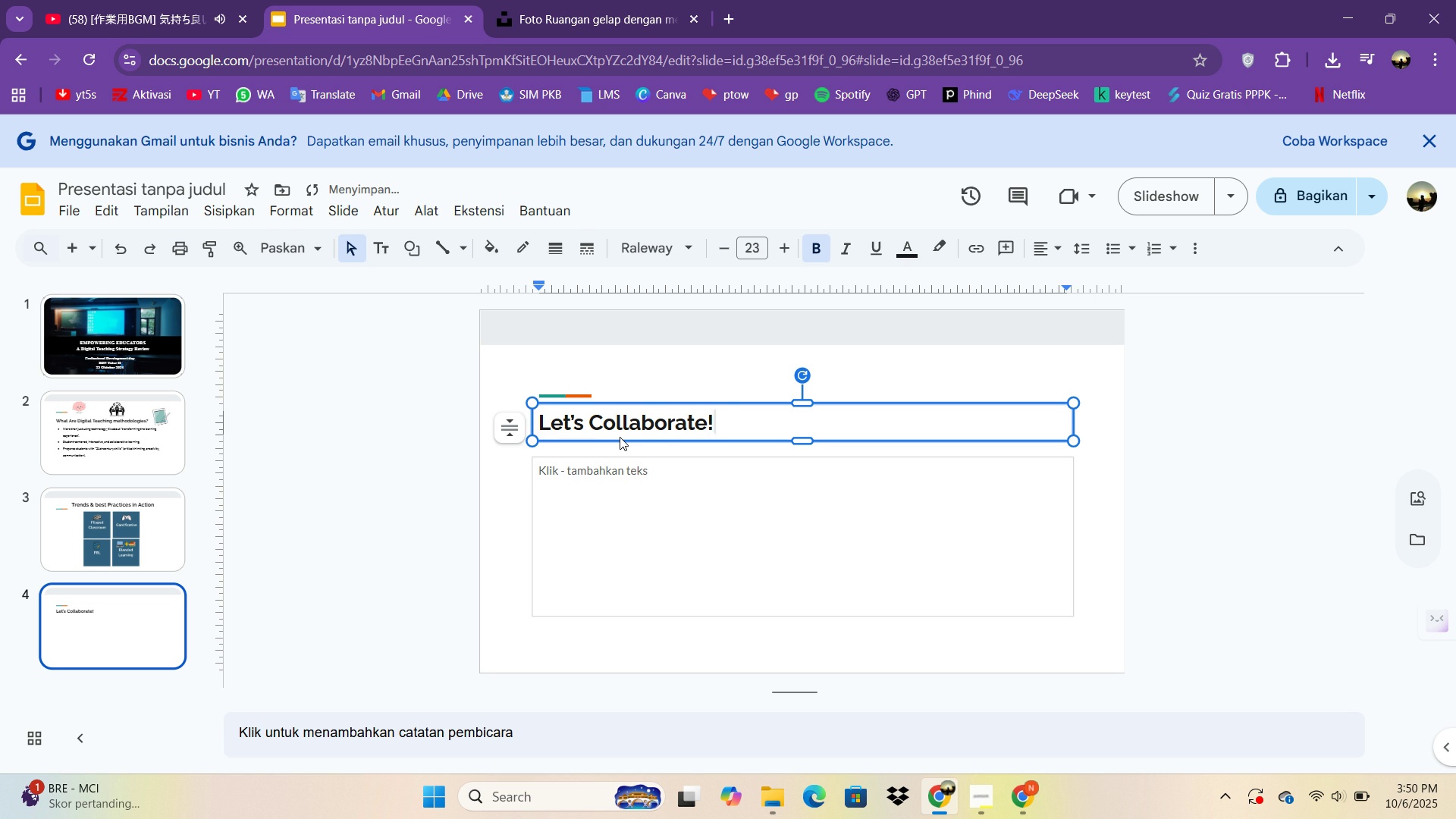 
key(Enter)